 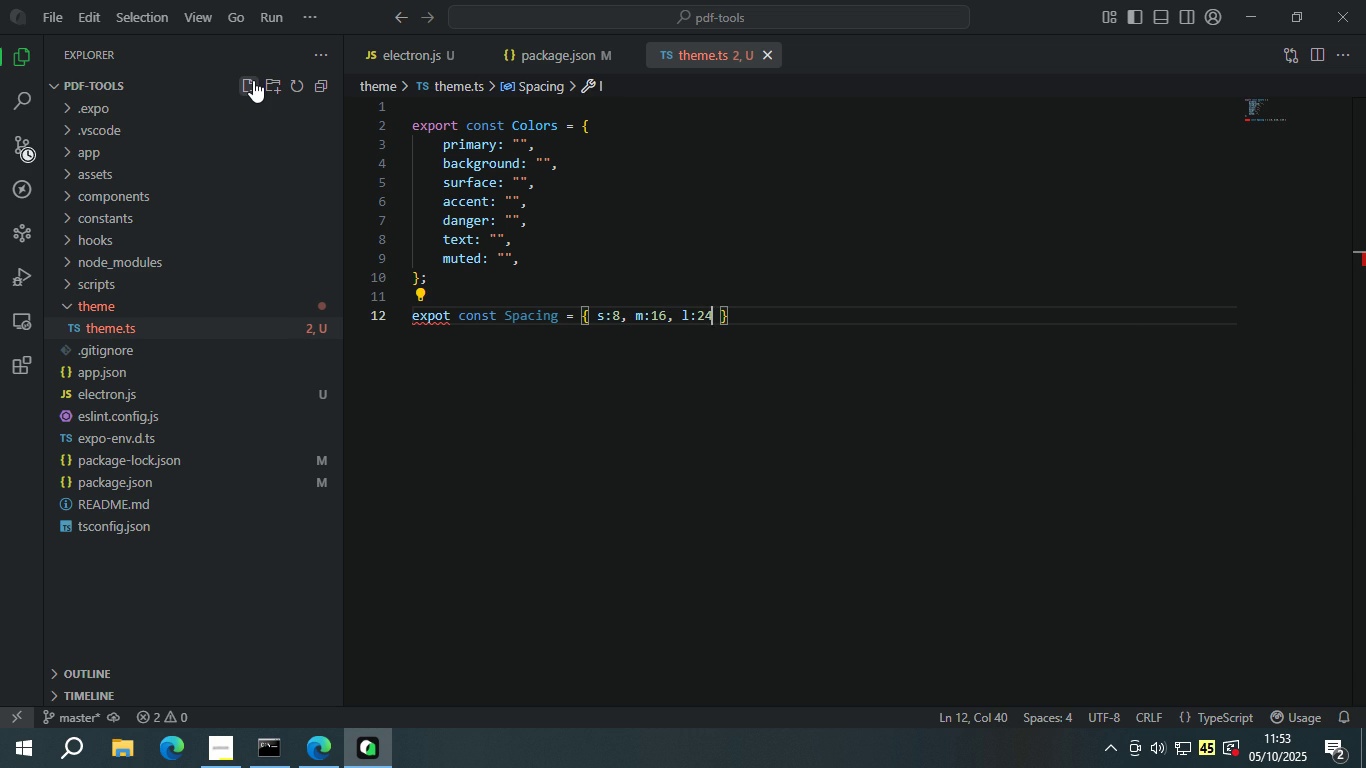 
key(ArrowRight)
 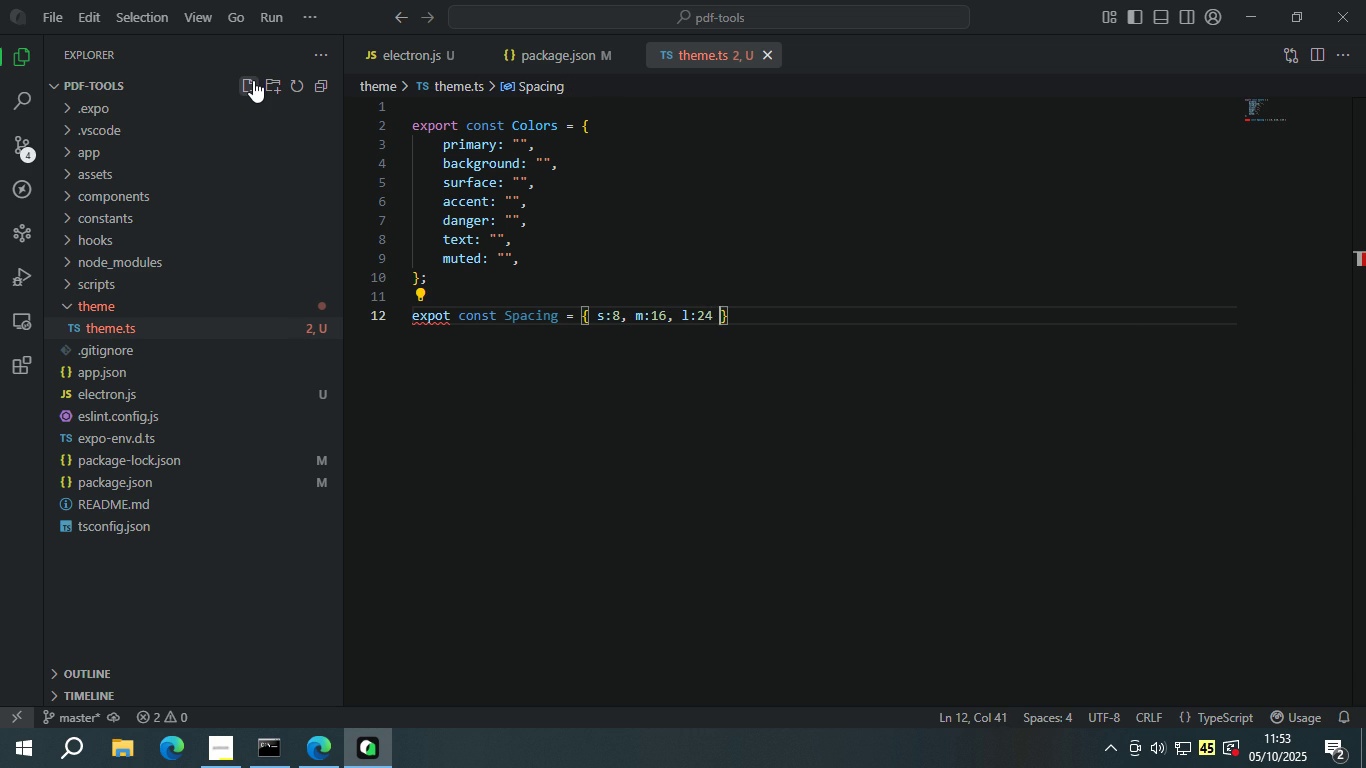 
key(ArrowRight)
 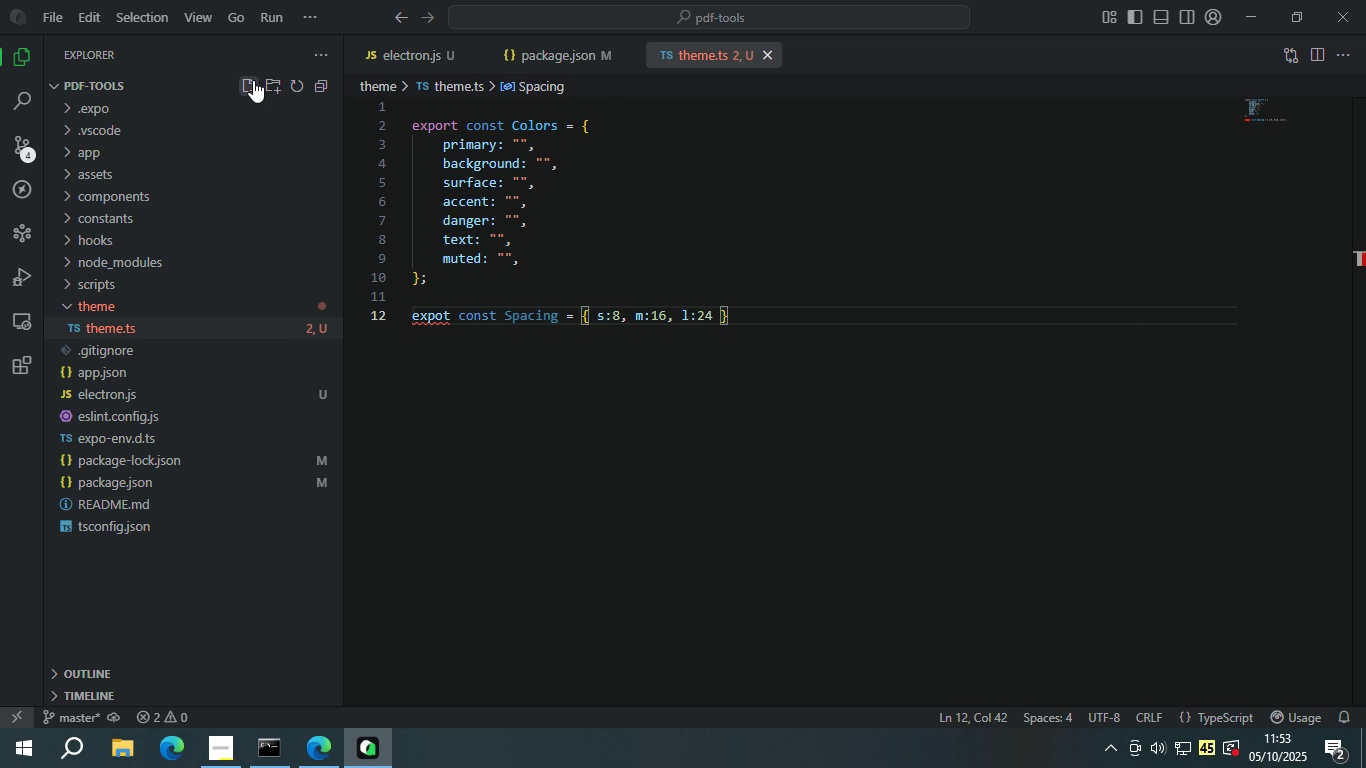 
key(Enter)
 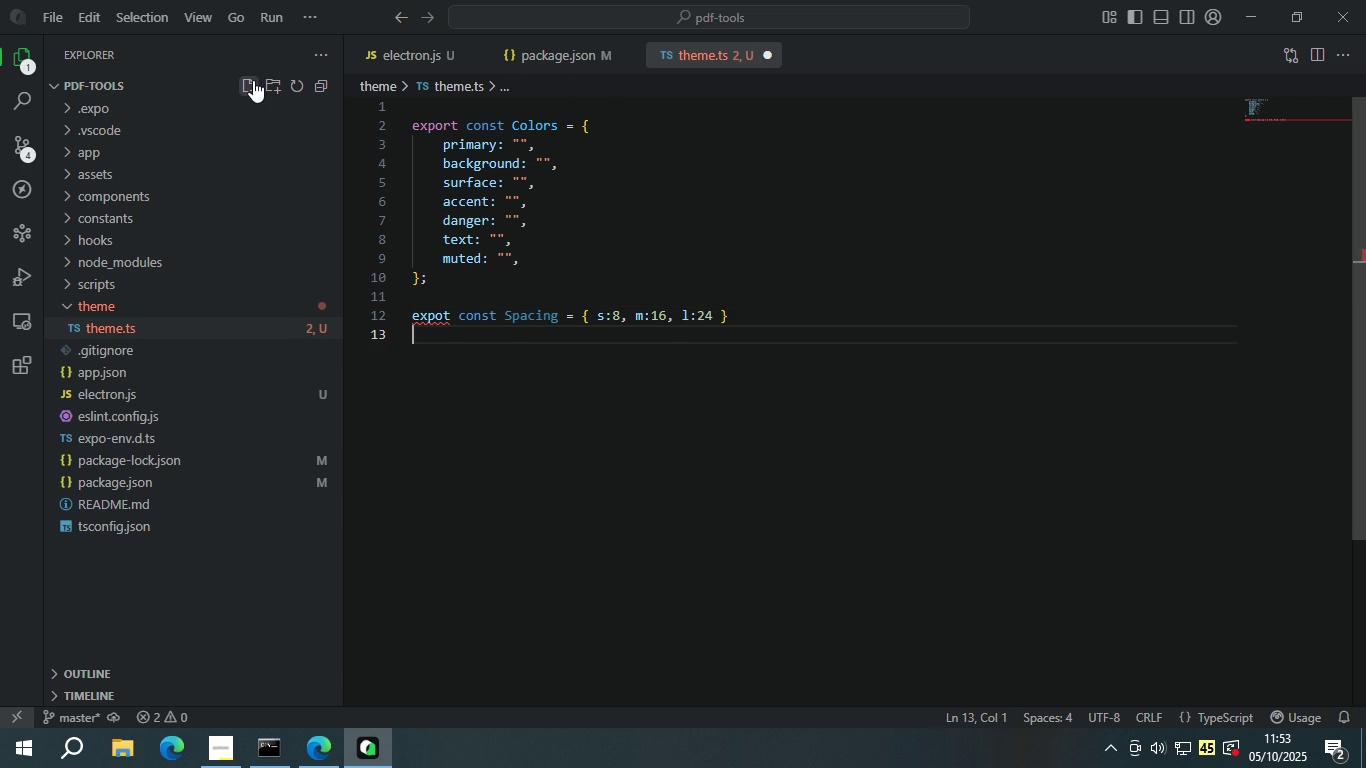 
key(ArrowUp)
 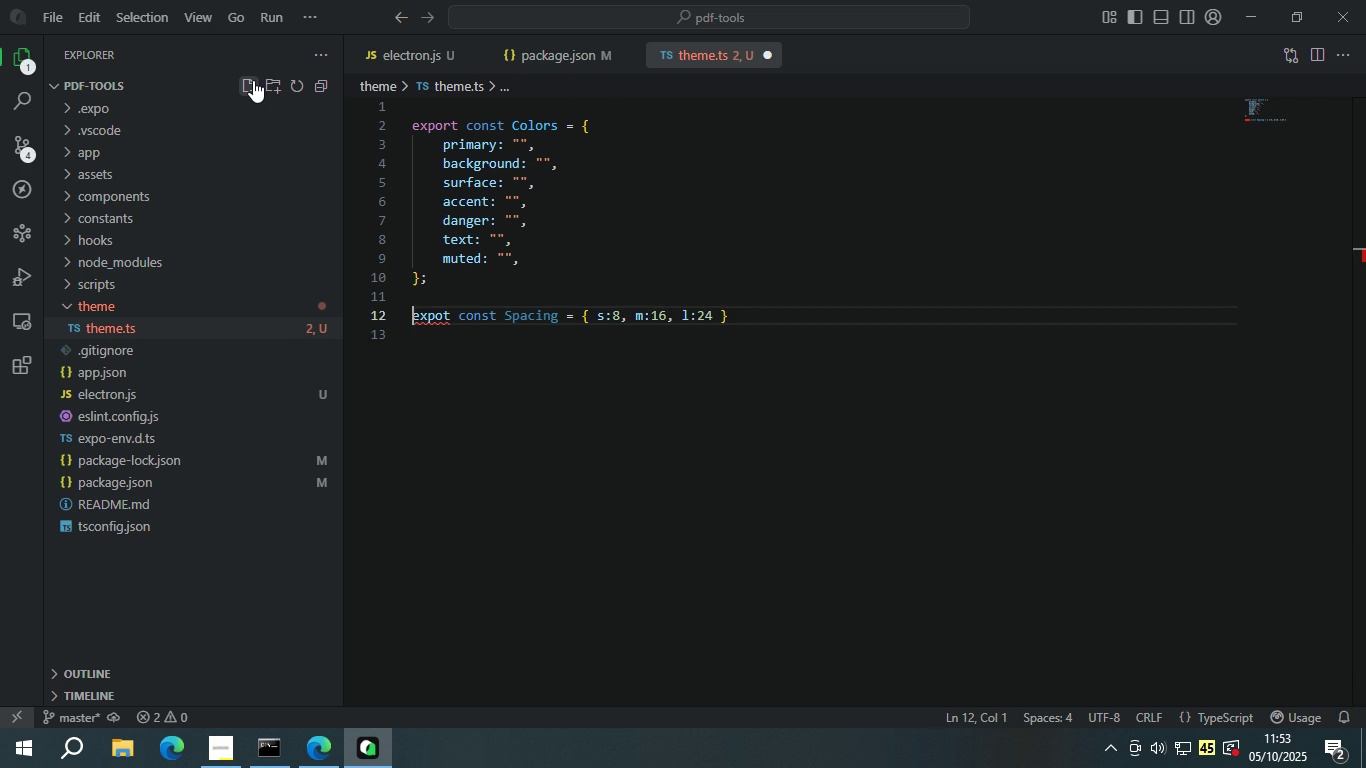 
key(ArrowRight)
 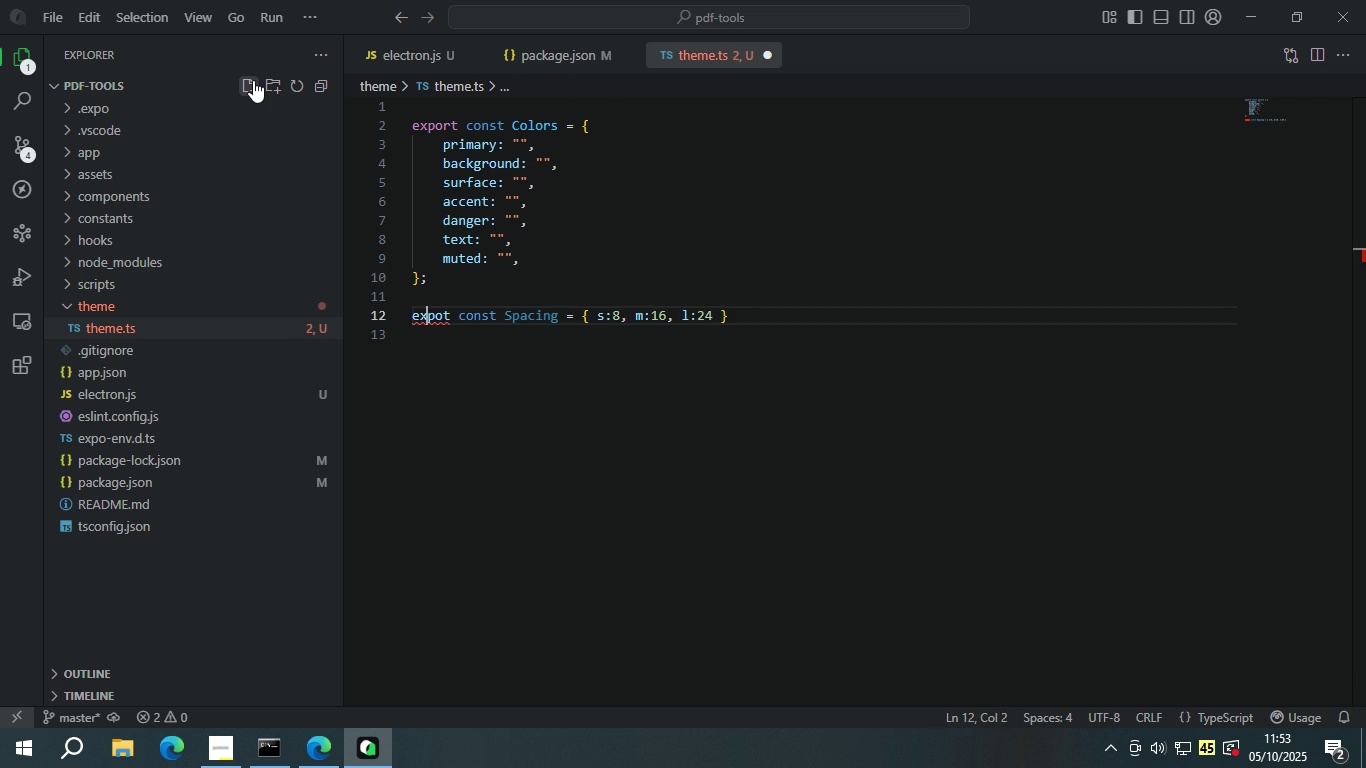 
key(ArrowRight)
 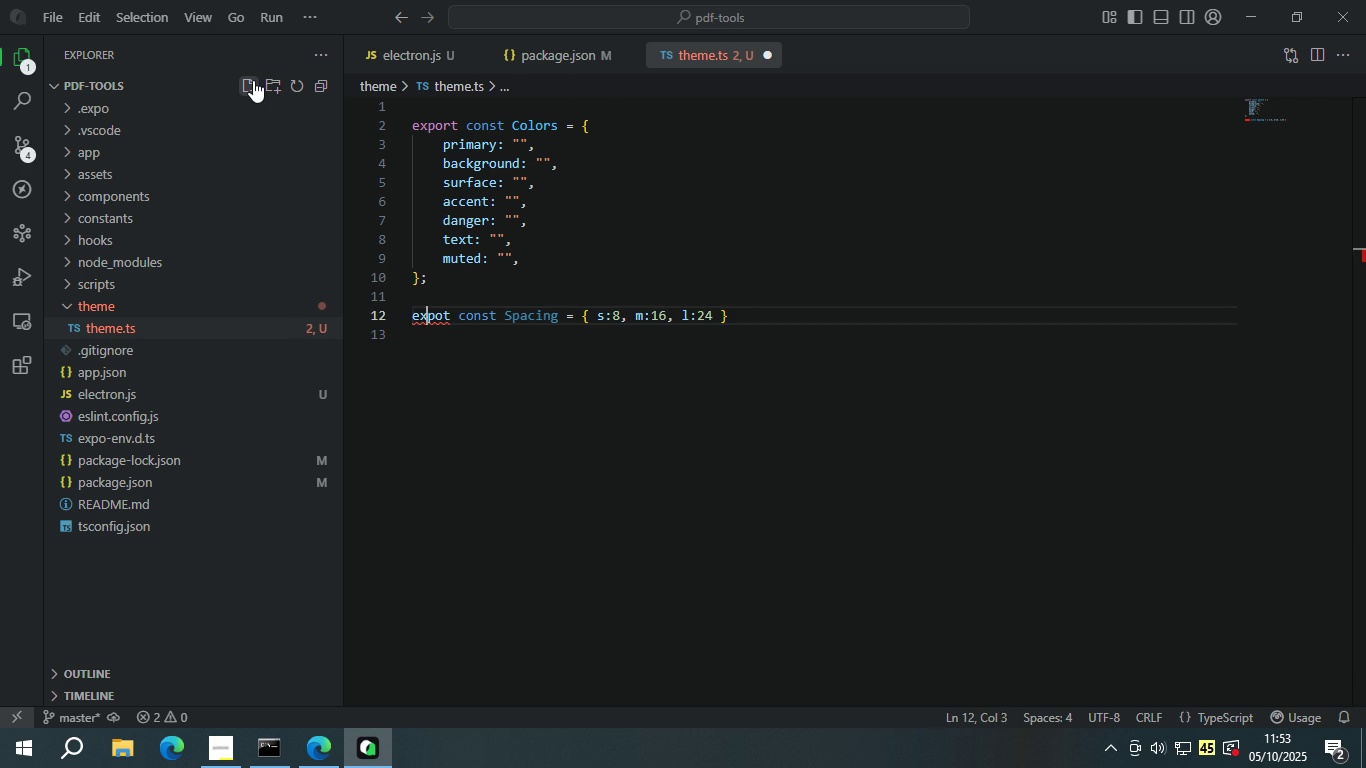 
key(ArrowRight)
 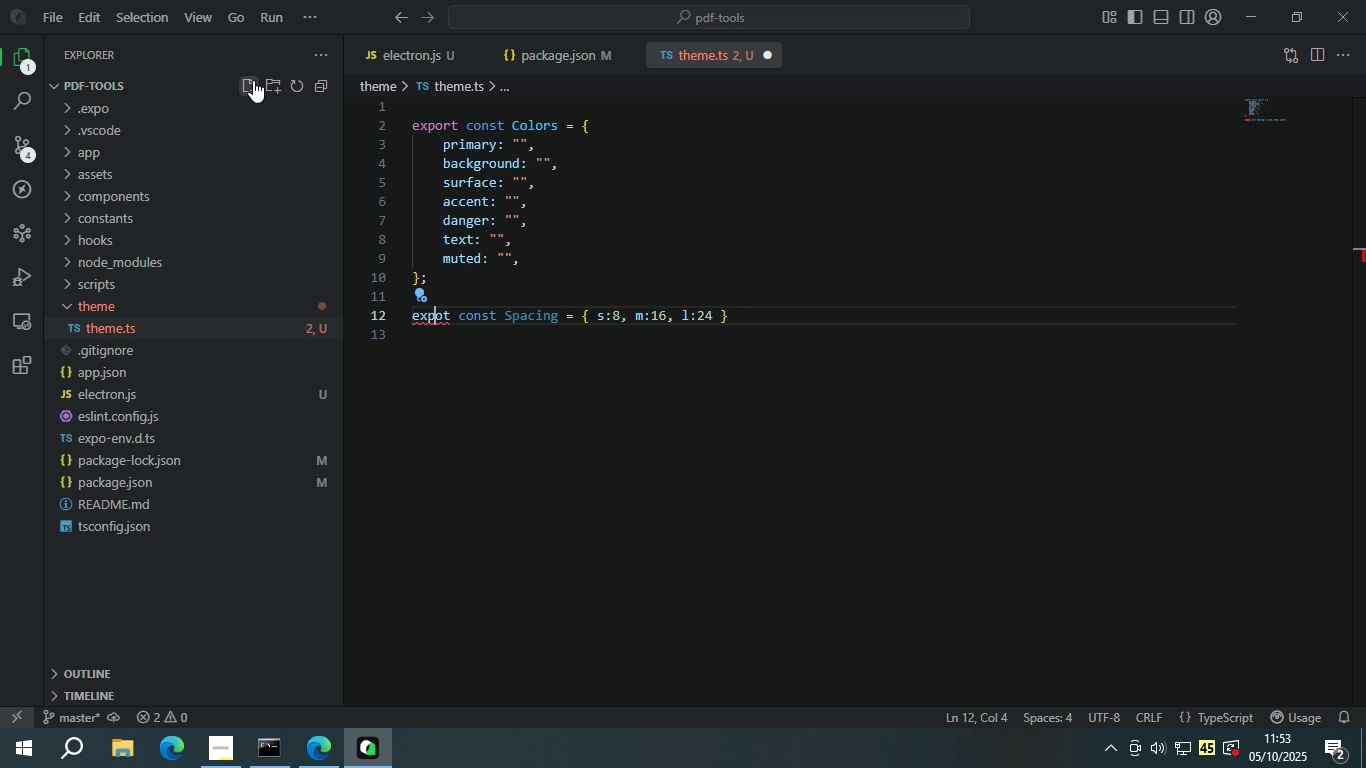 
key(ArrowRight)
 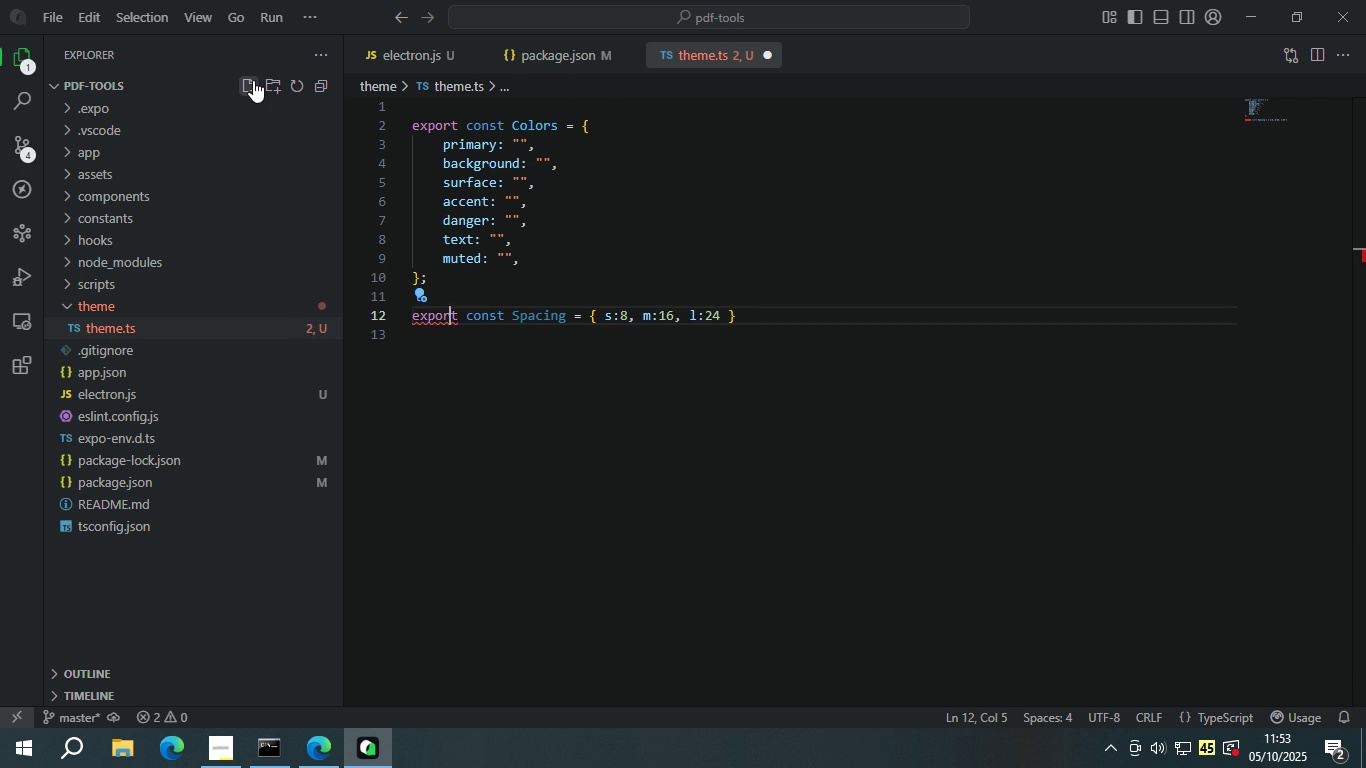 
key(R)
 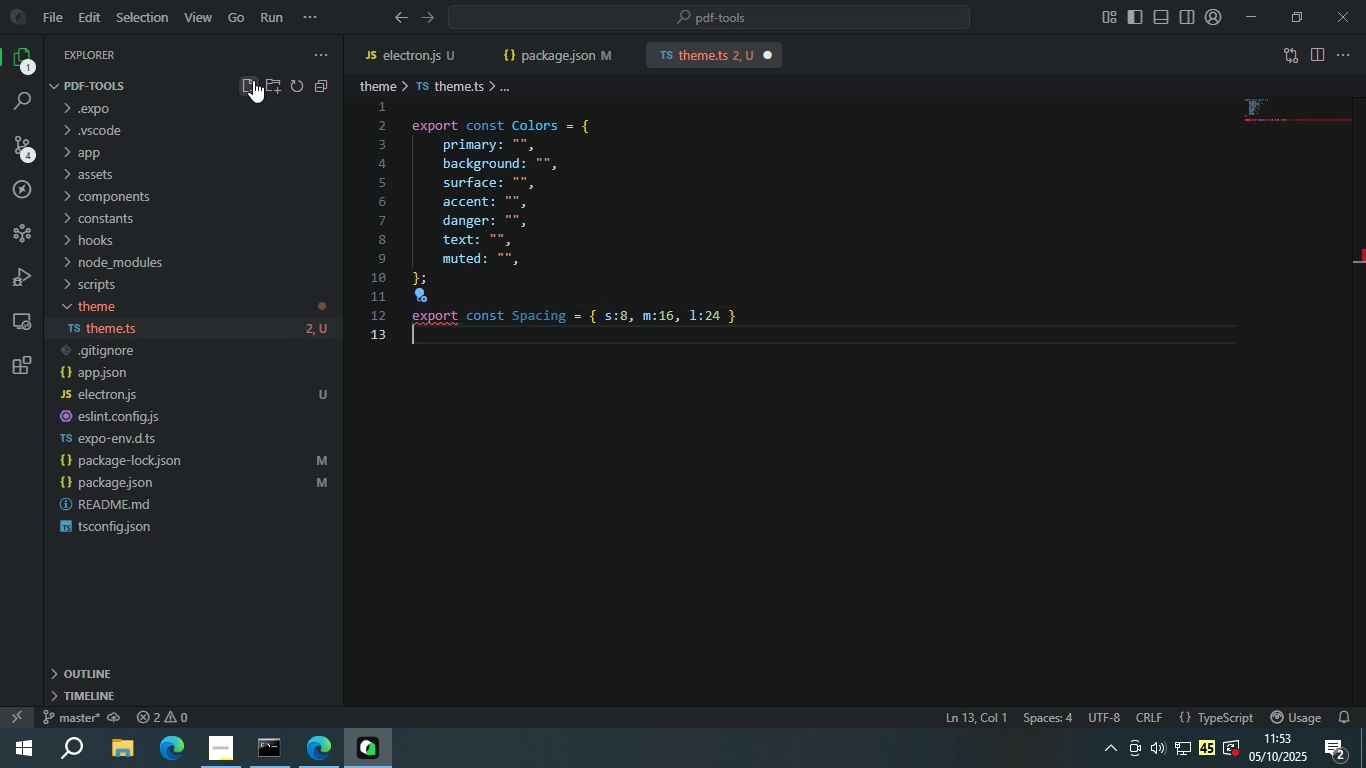 
key(ArrowDown)